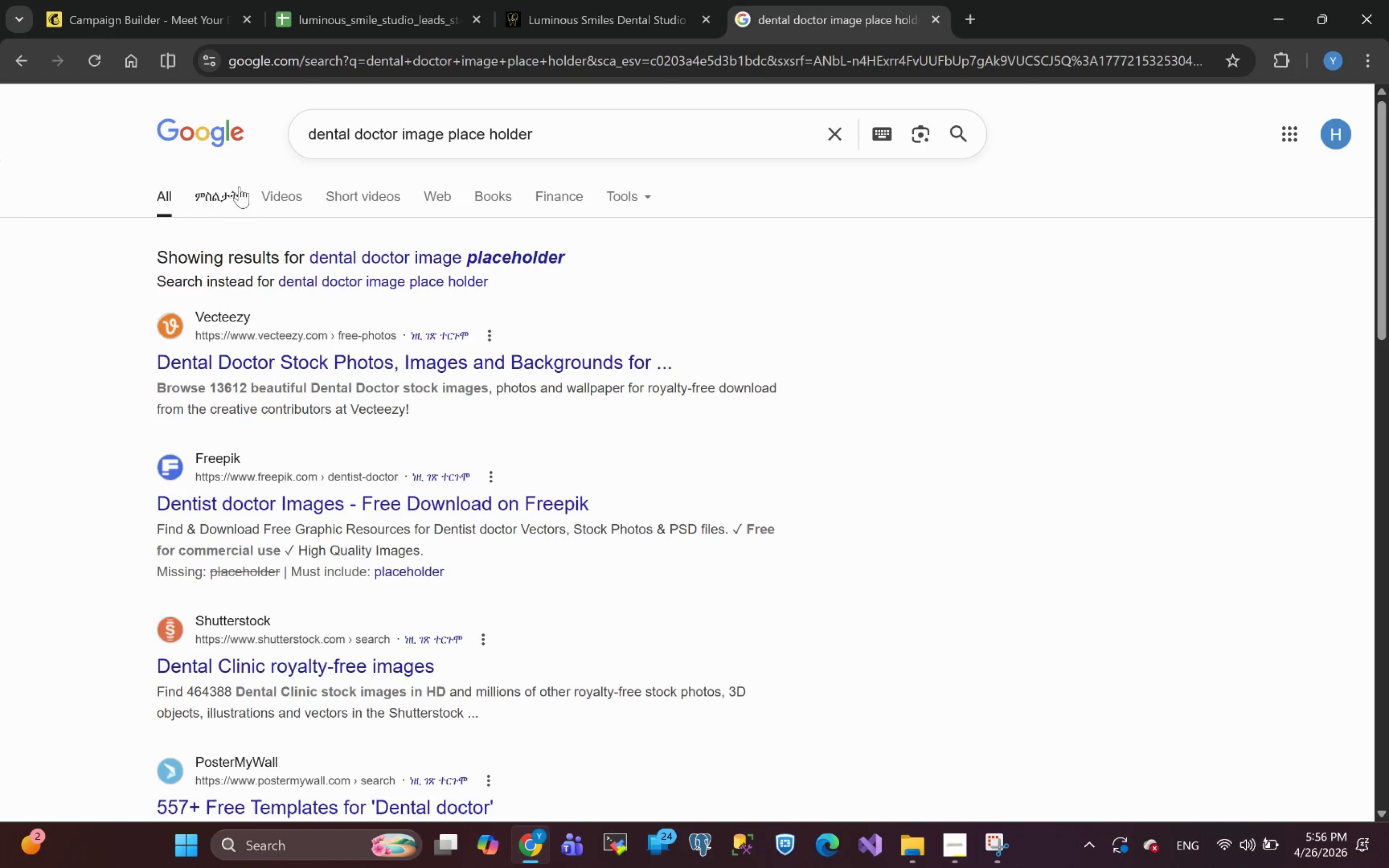 
left_click([463, 261])
 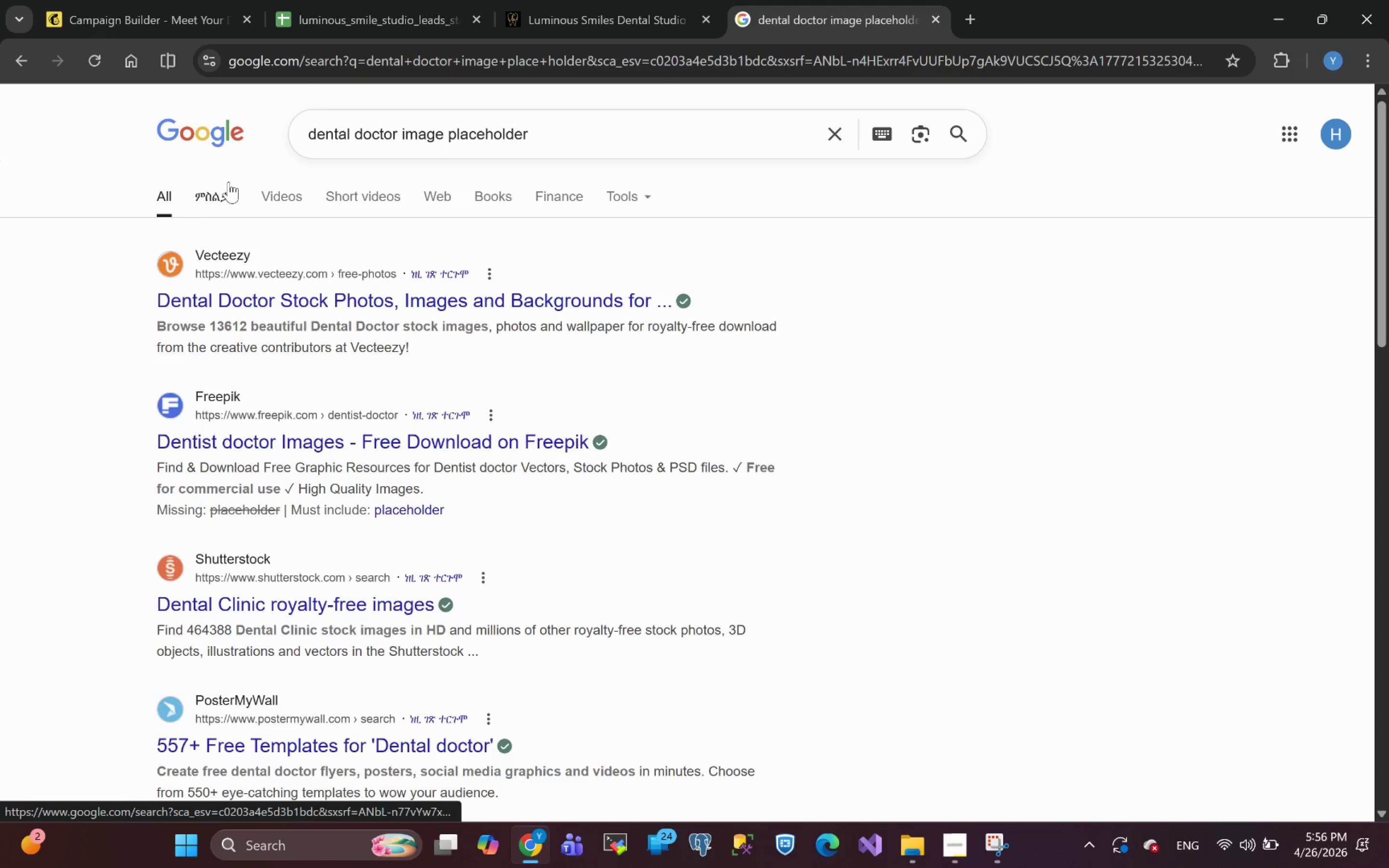 
left_click([206, 190])
 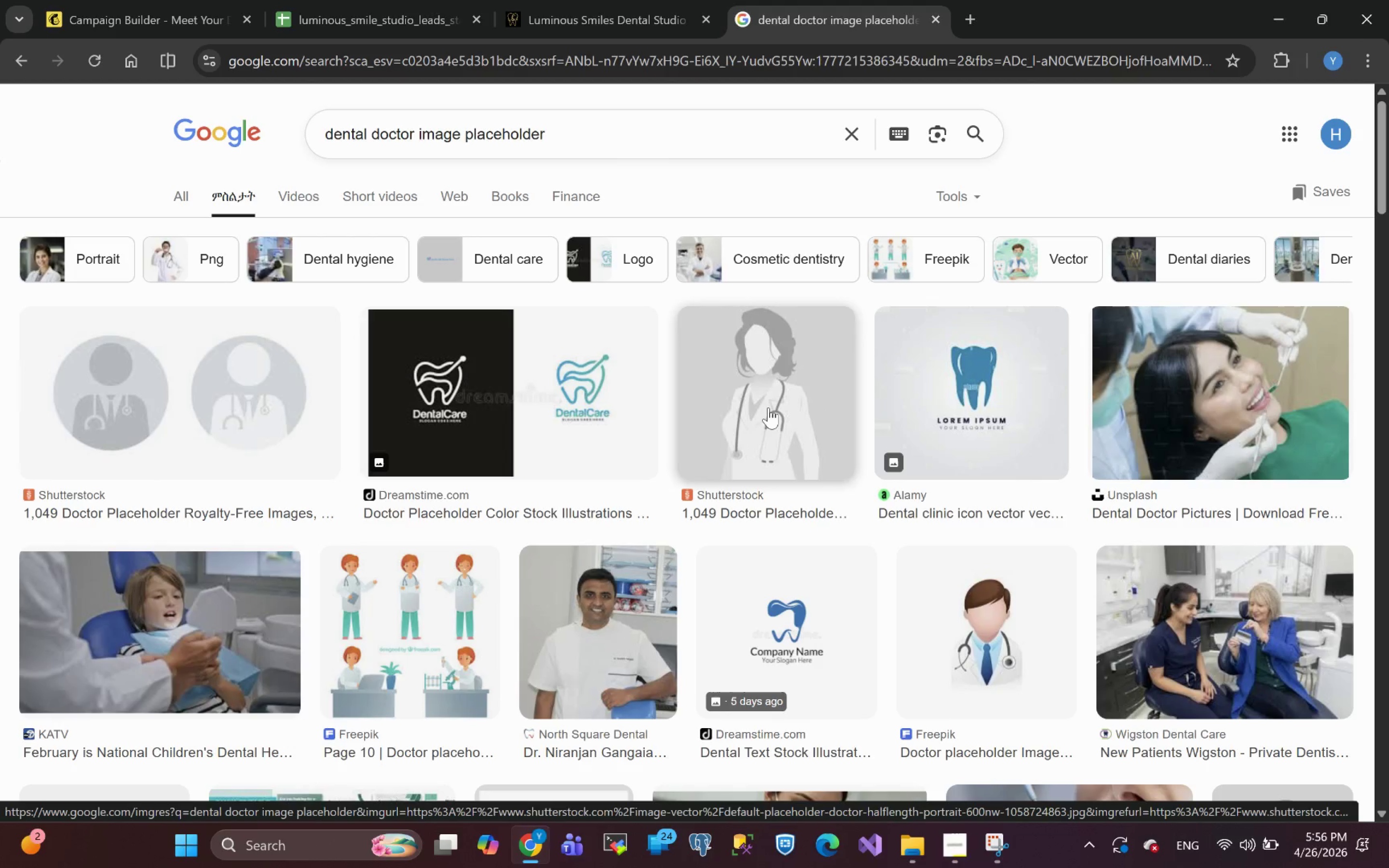 
wait(16.33)
 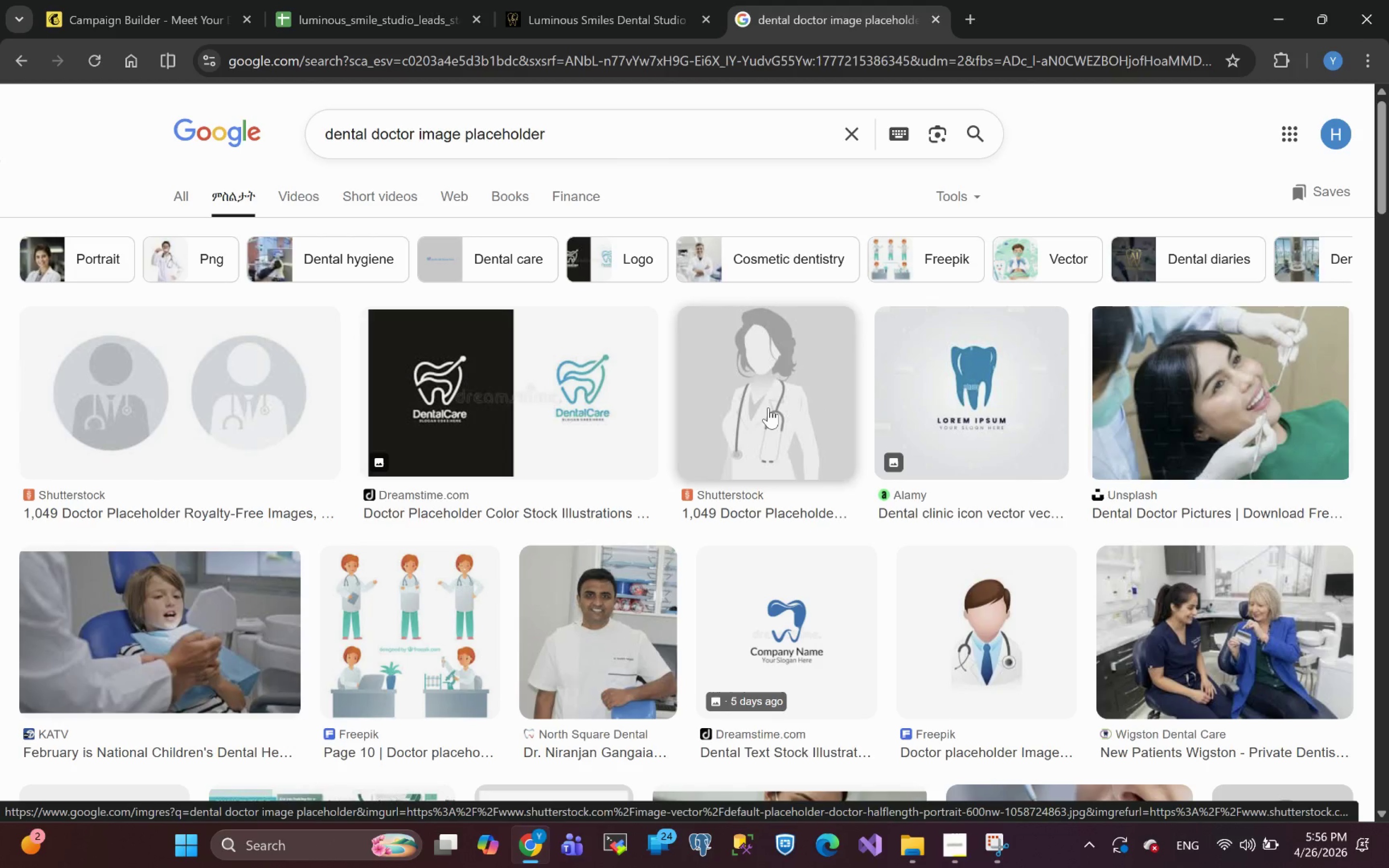 
left_click([1290, 433])
 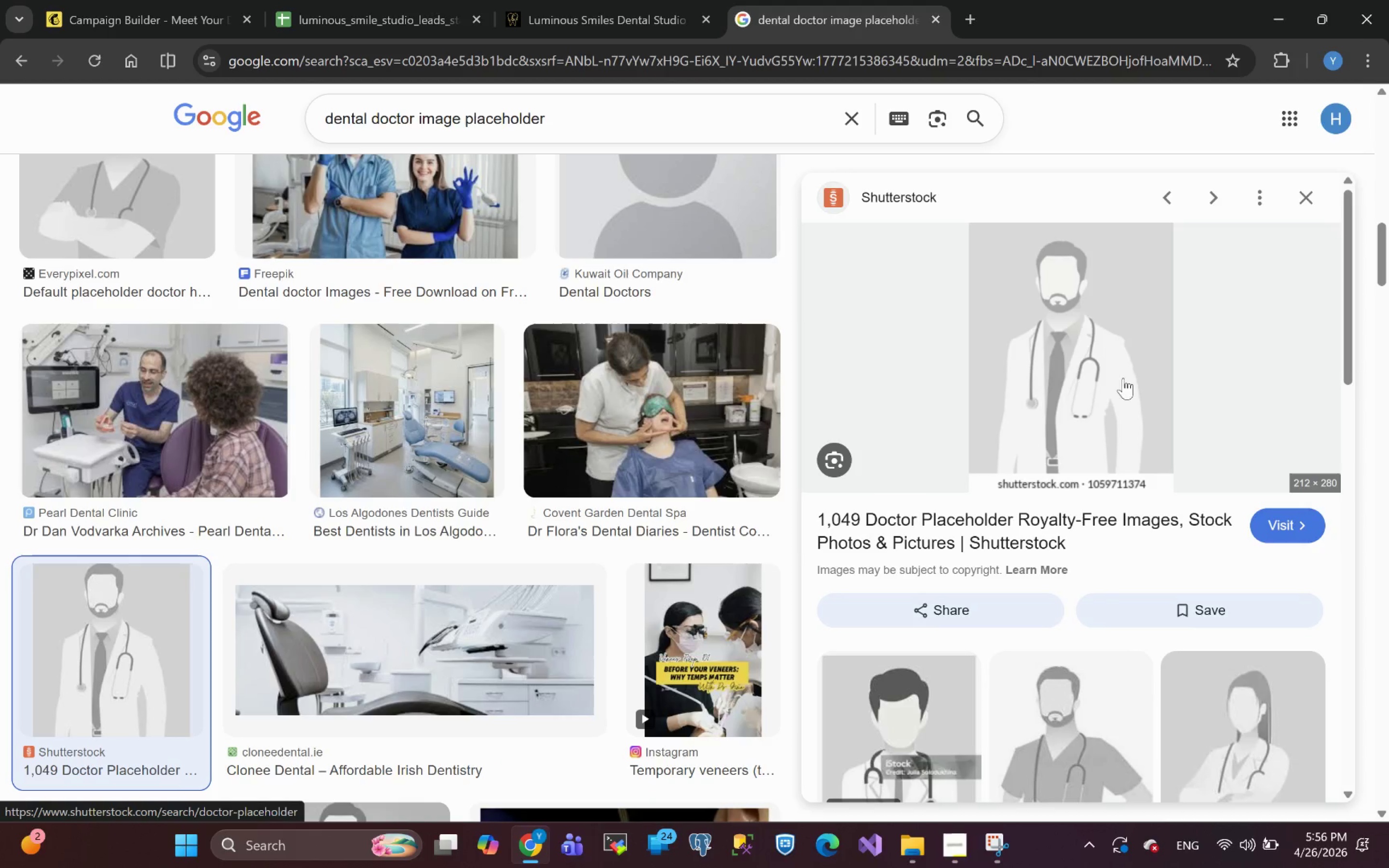 
right_click([1086, 385])
 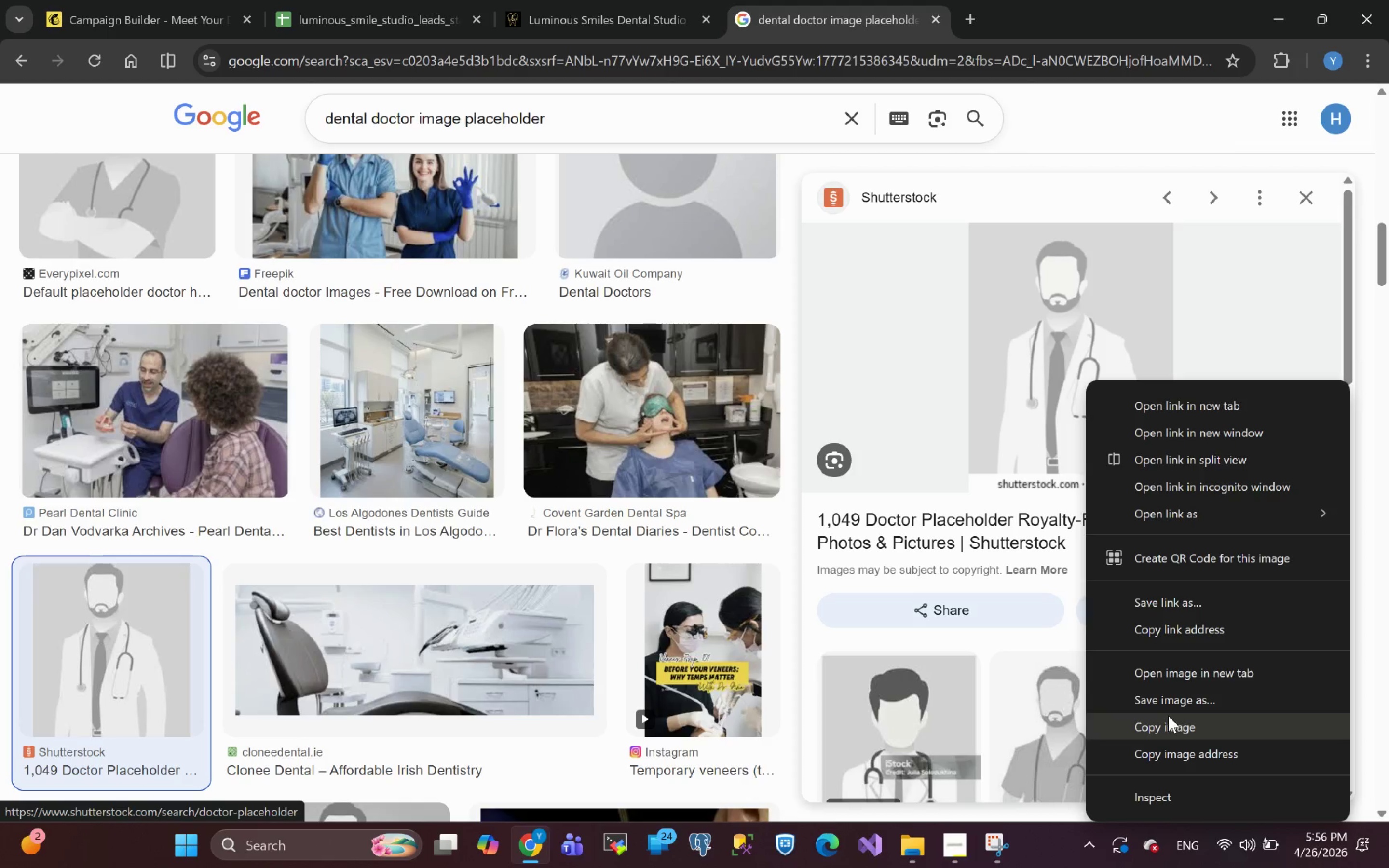 
left_click([1193, 705])
 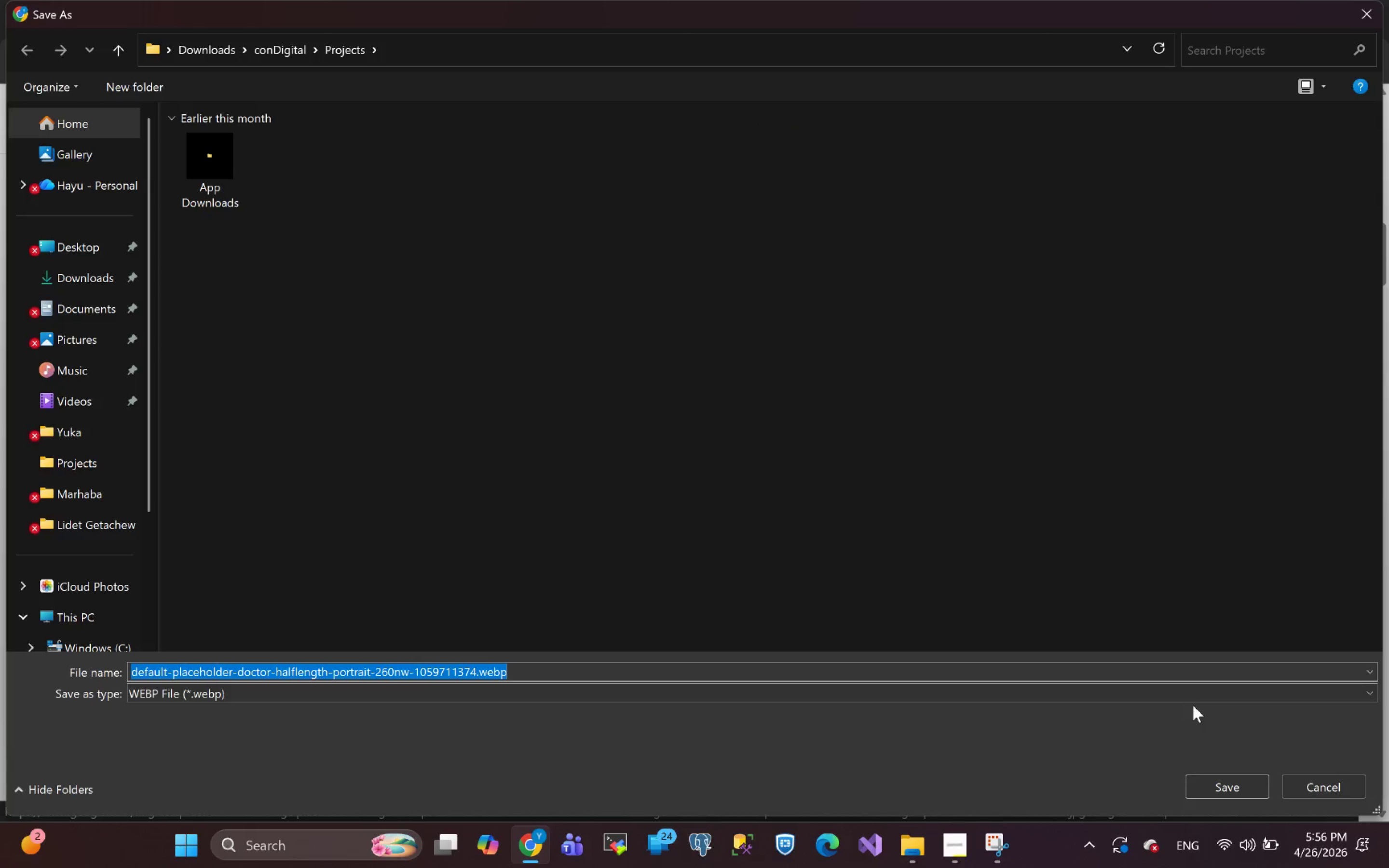 
left_click([1214, 780])
 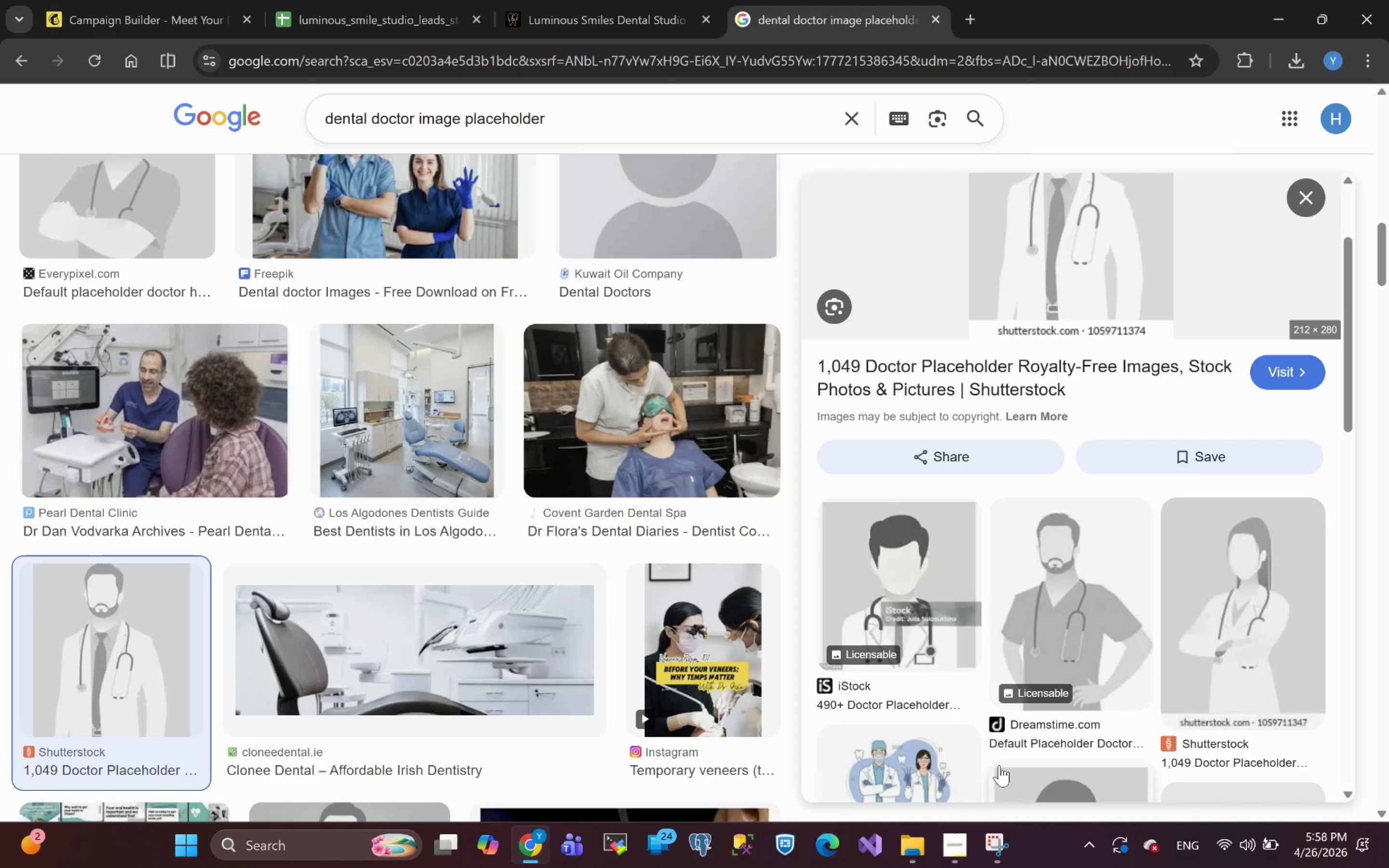 
wait(69.47)
 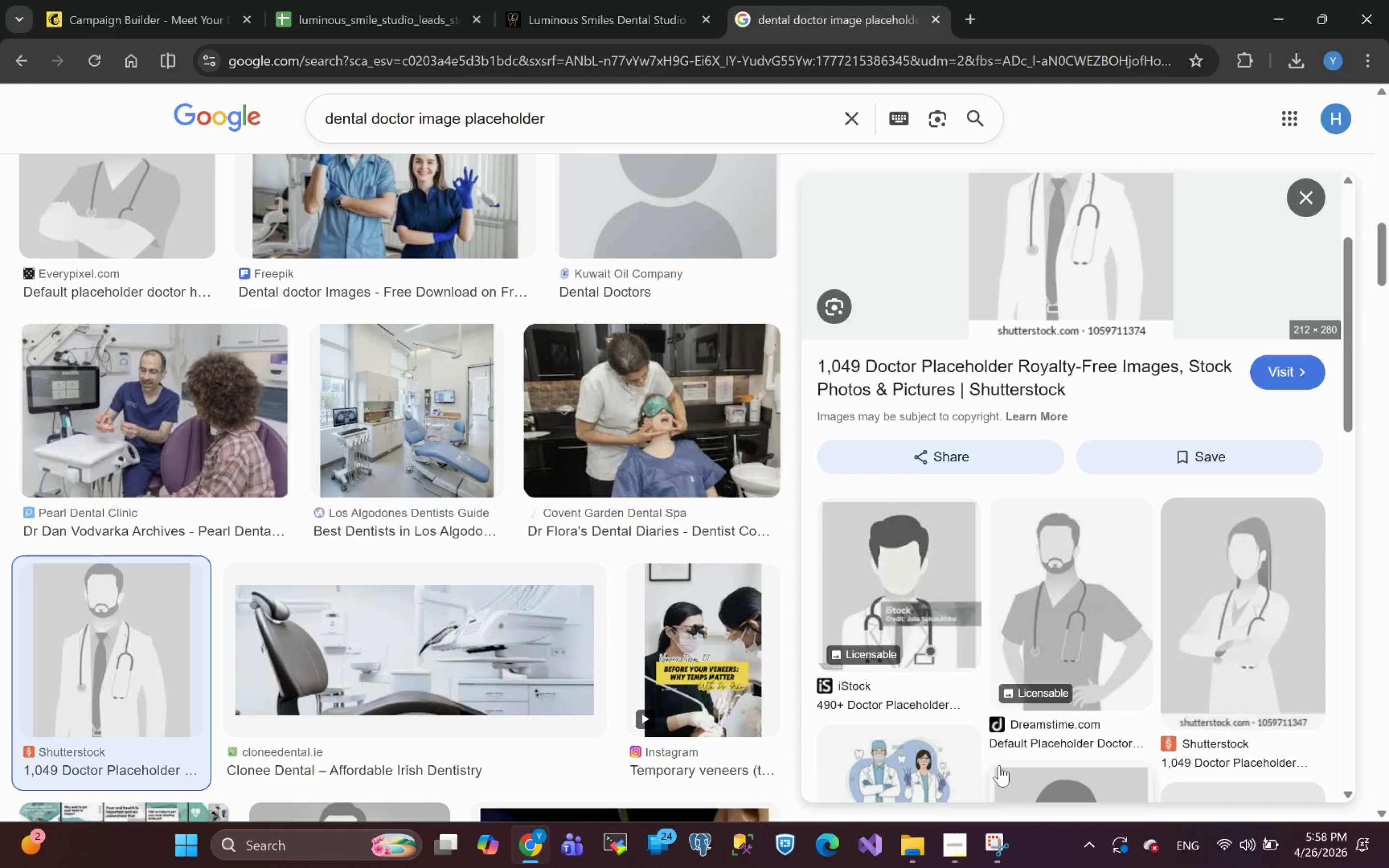 
left_click([1273, 590])
 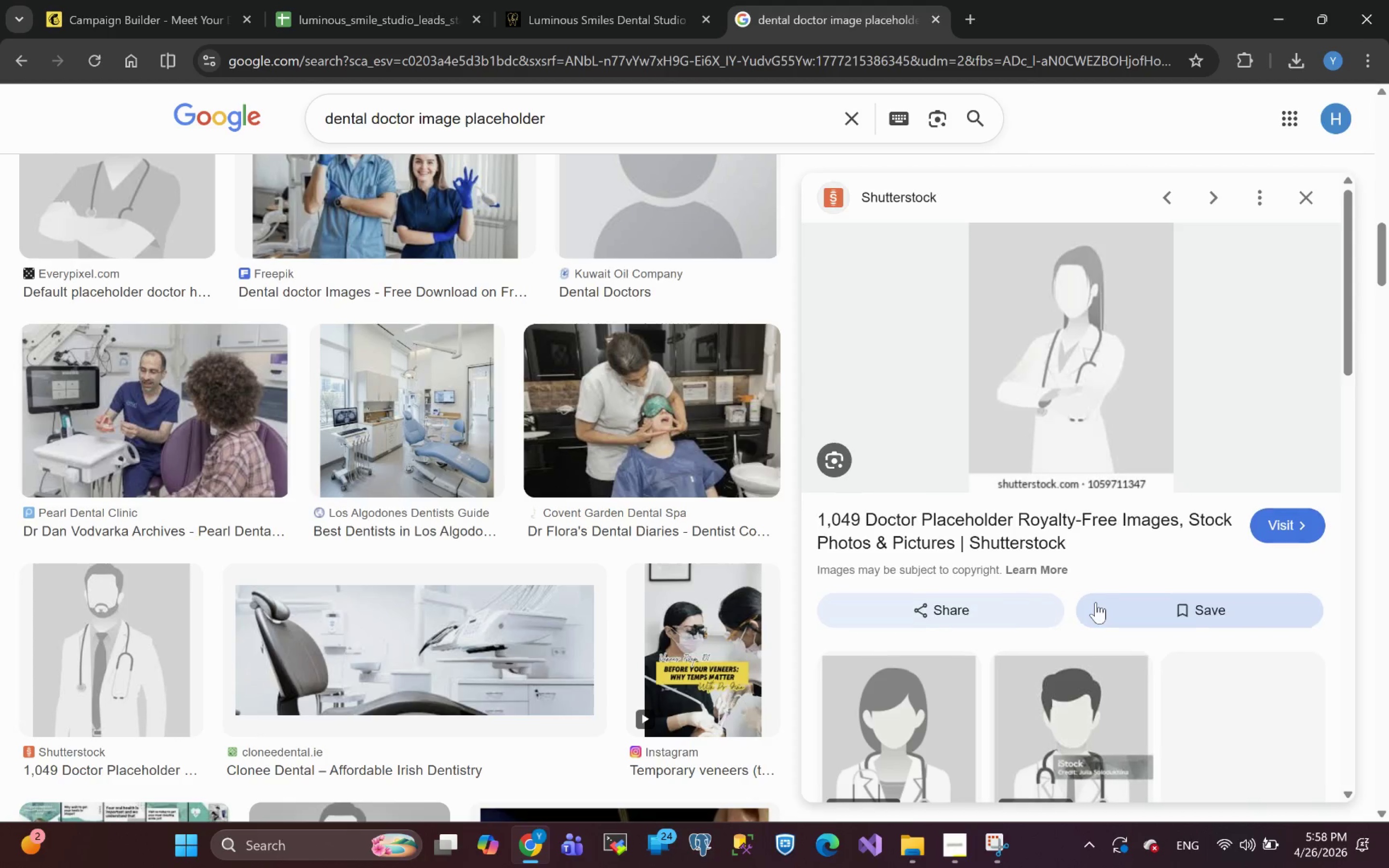 
mouse_move([1090, 647])
 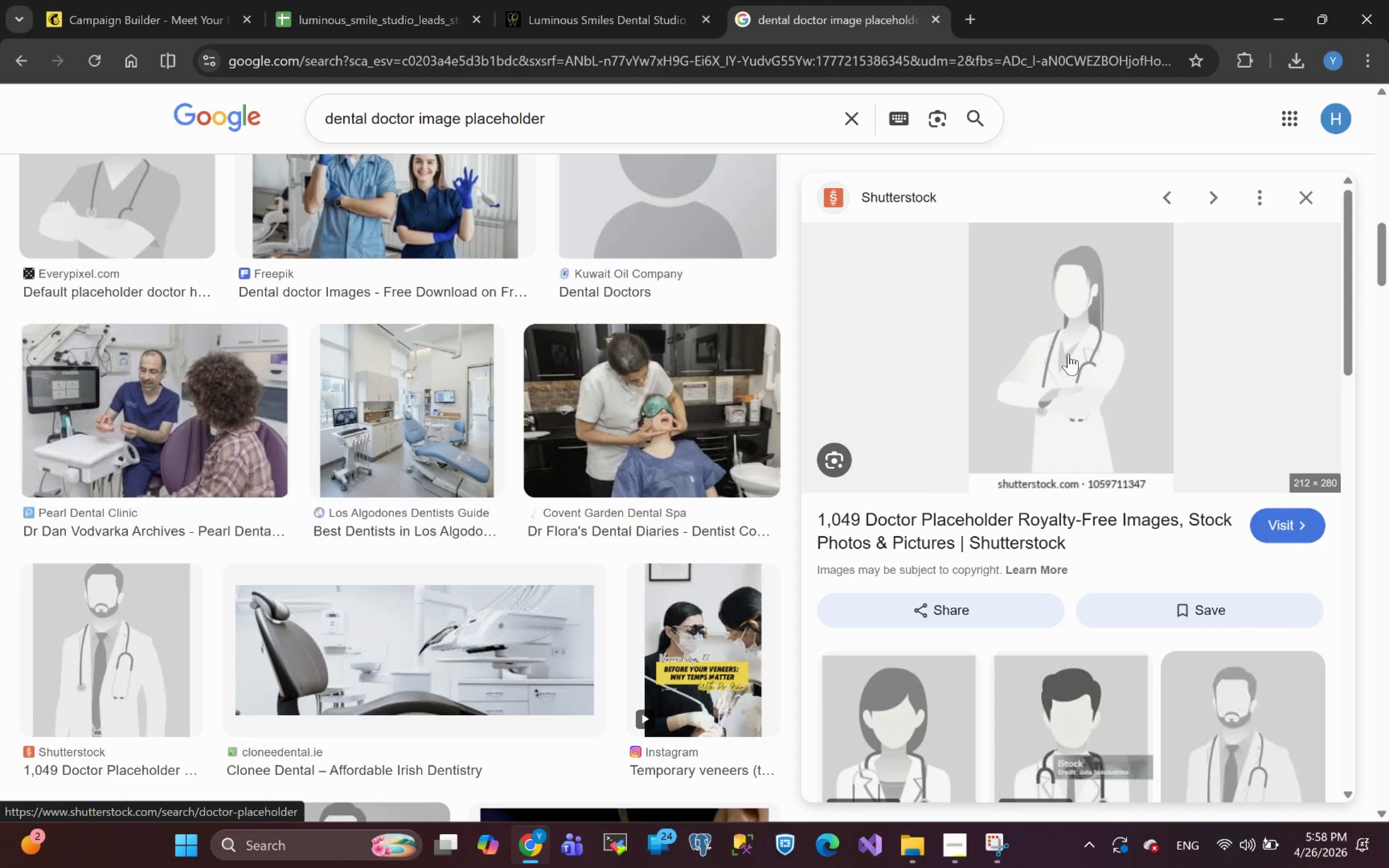 
right_click([1068, 354])
 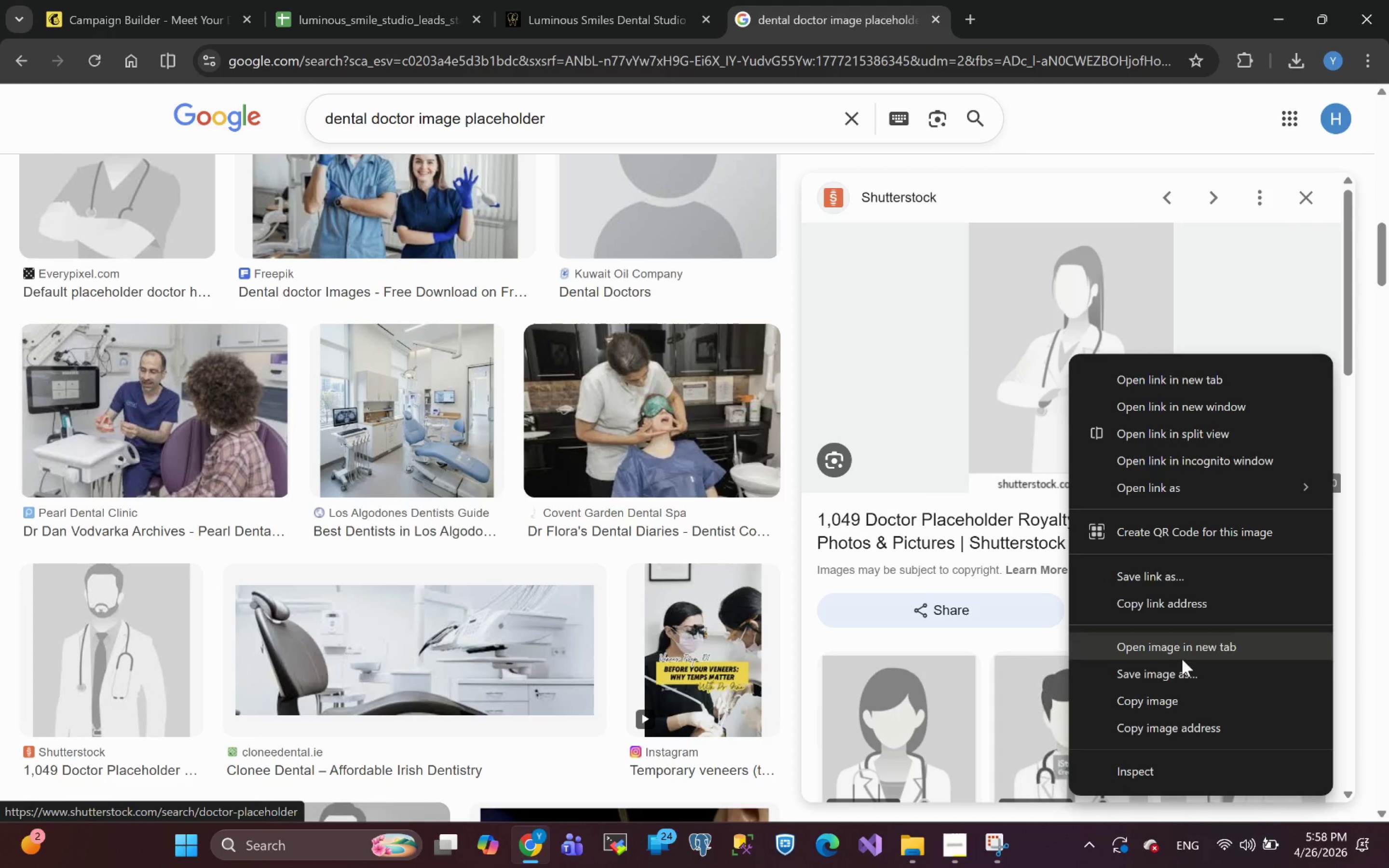 
left_click([1176, 671])
 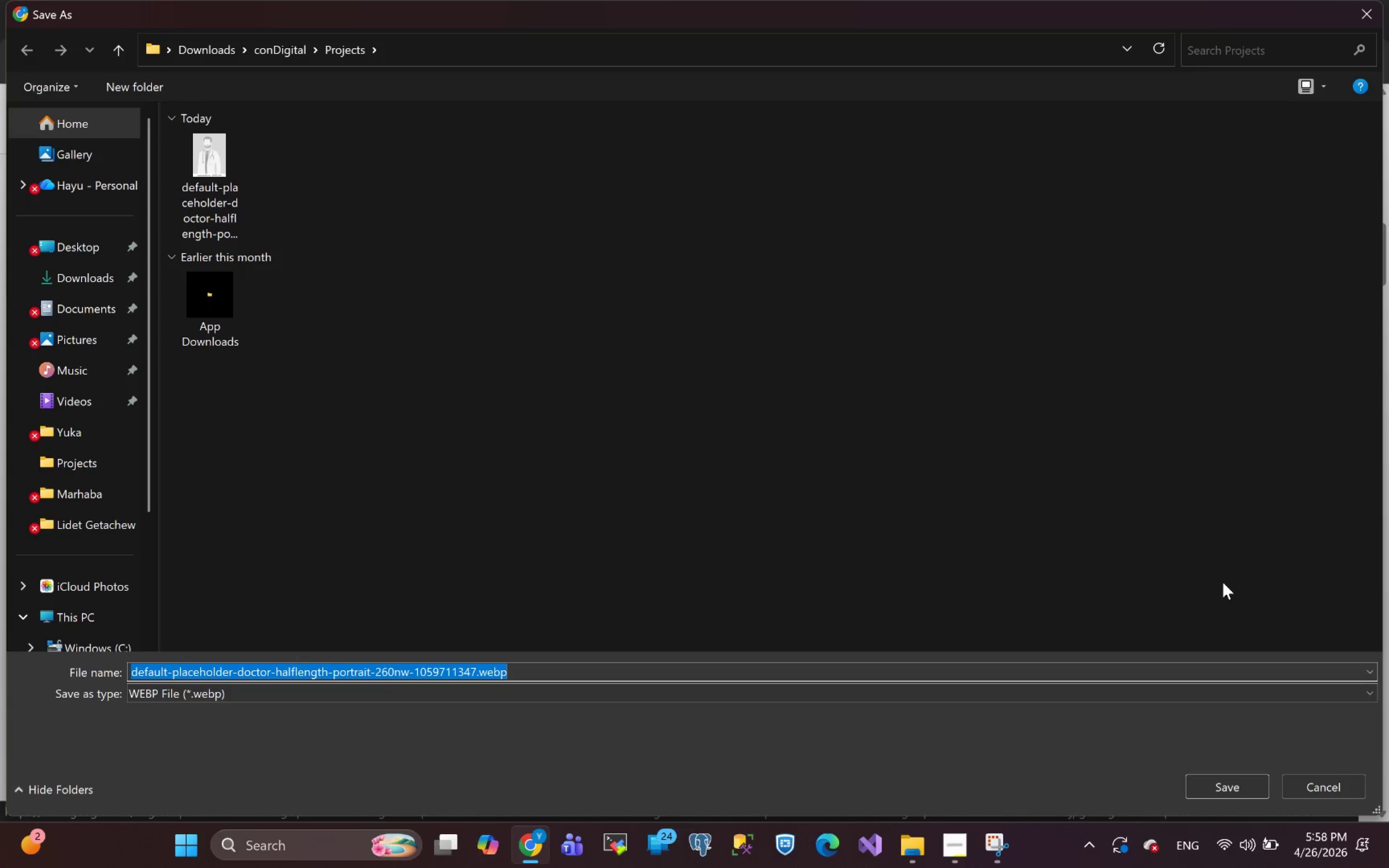 
left_click([1367, 14])
 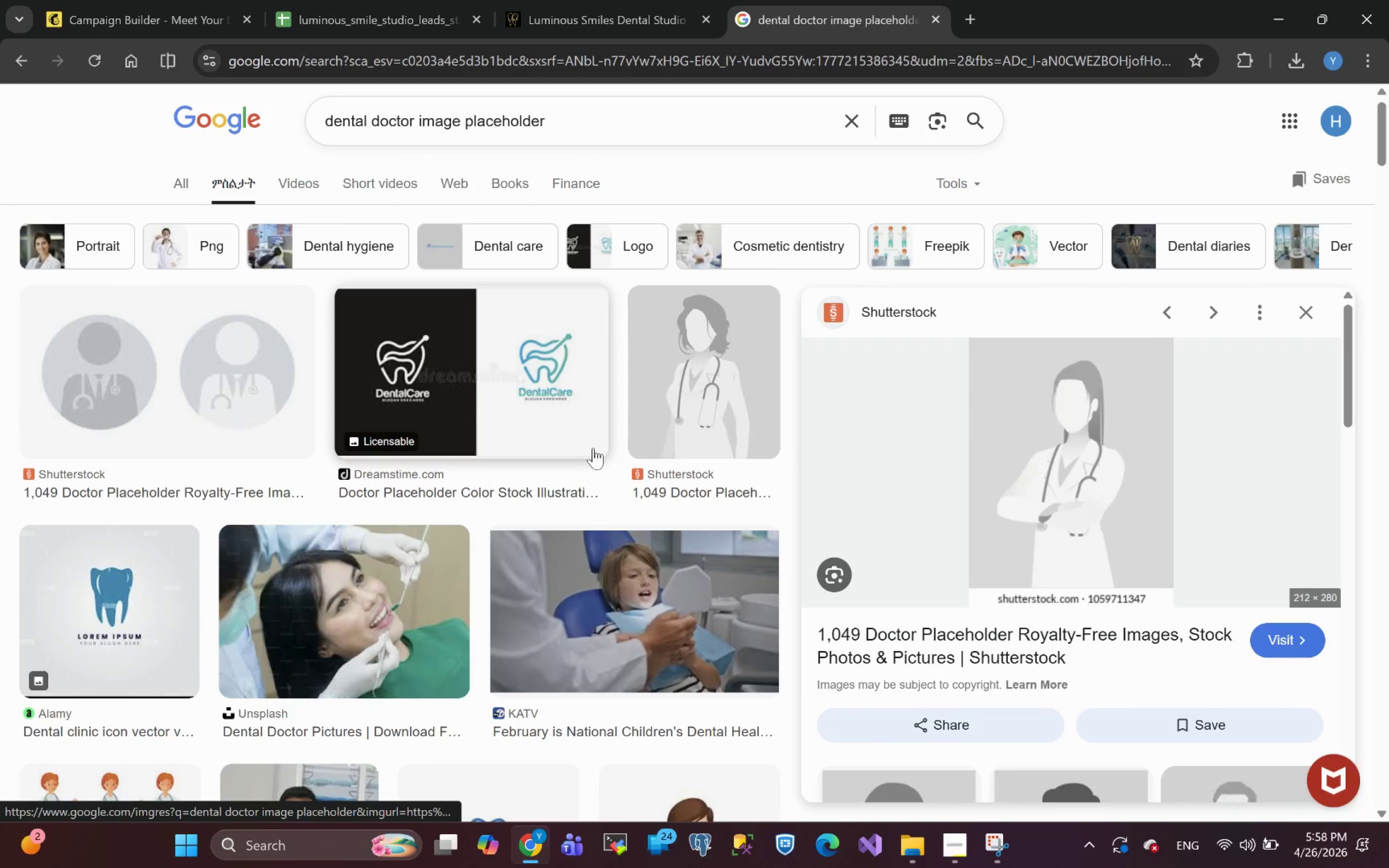 
wait(7.83)
 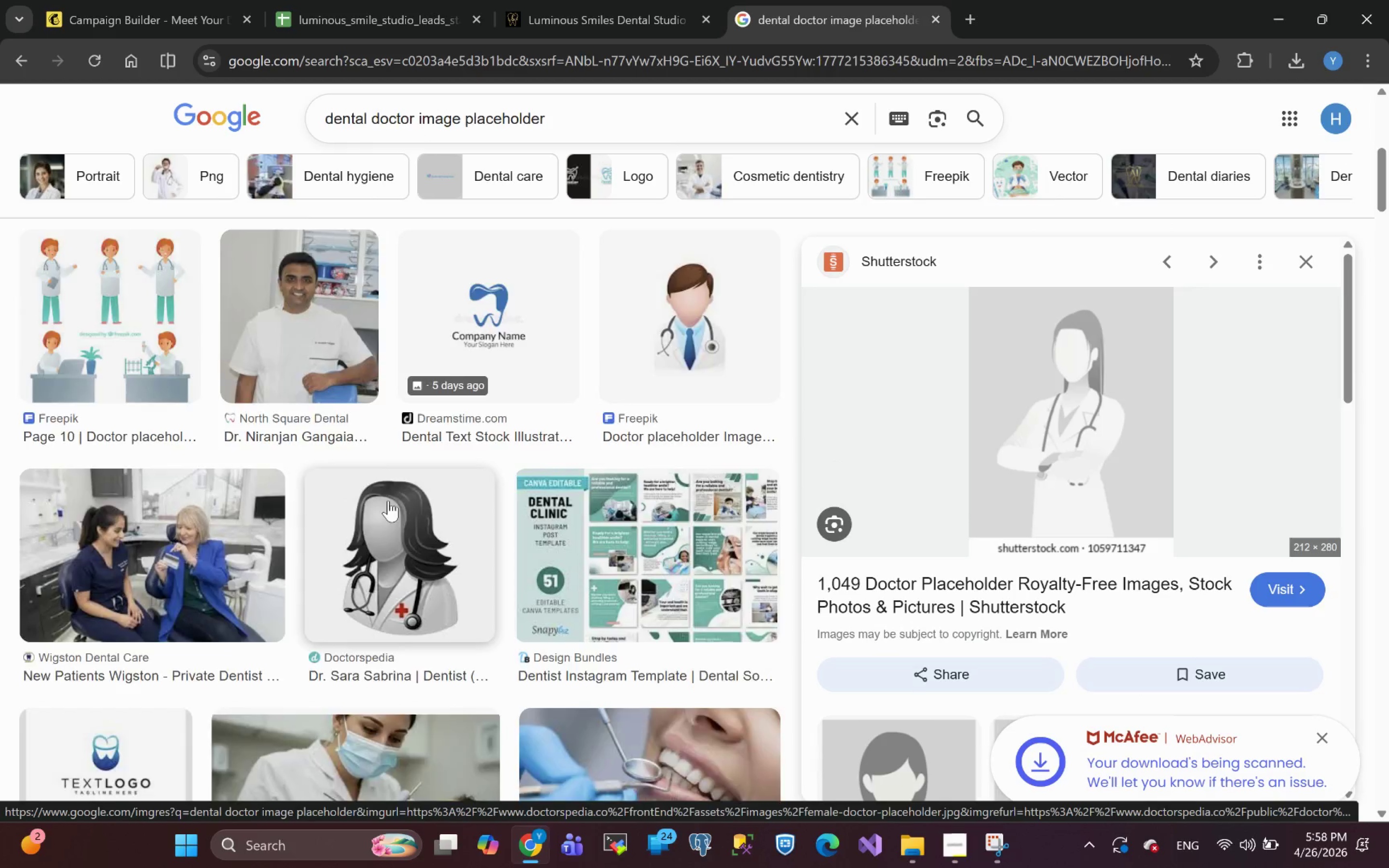 
left_click([701, 396])
 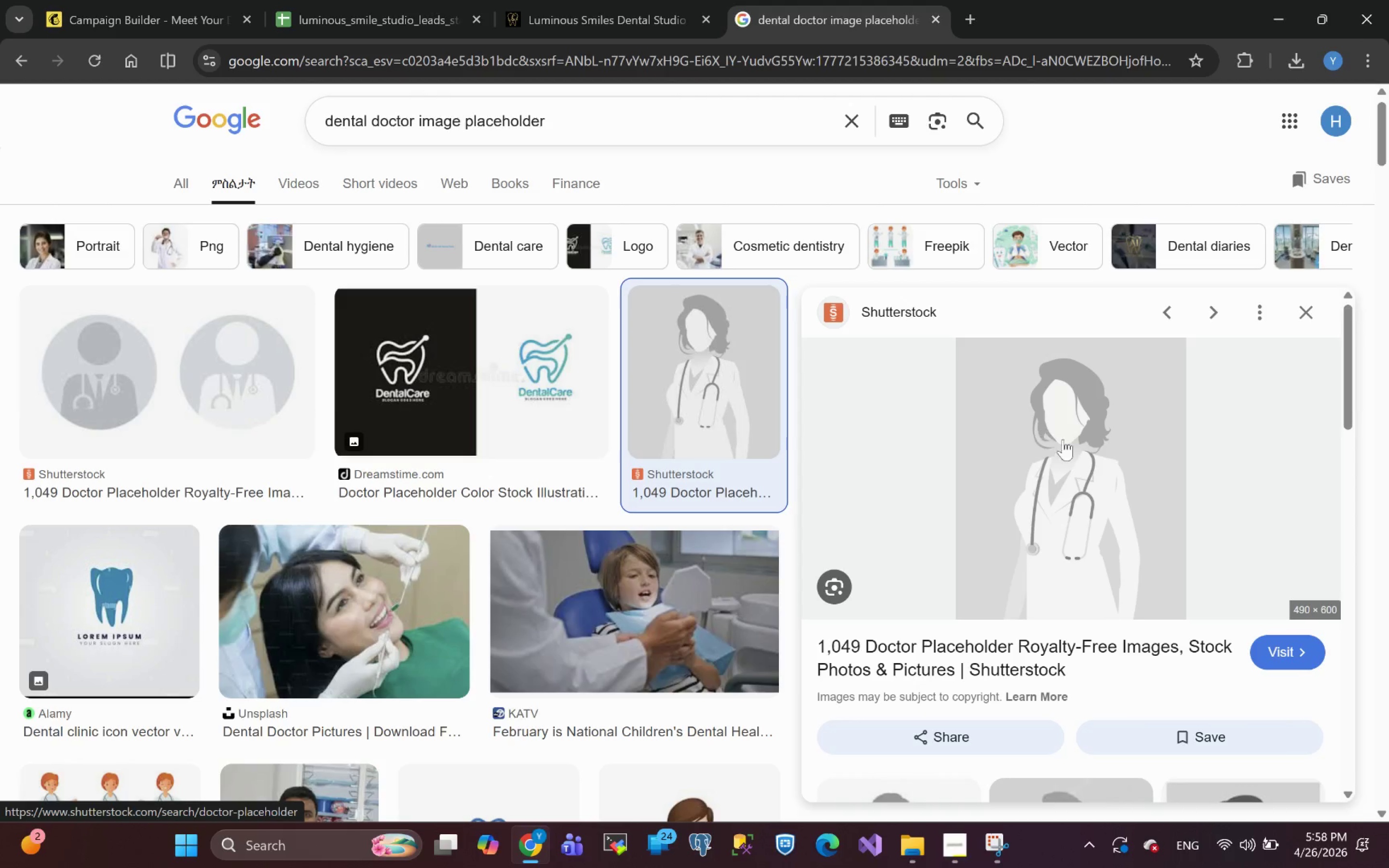 
right_click([1098, 473])
 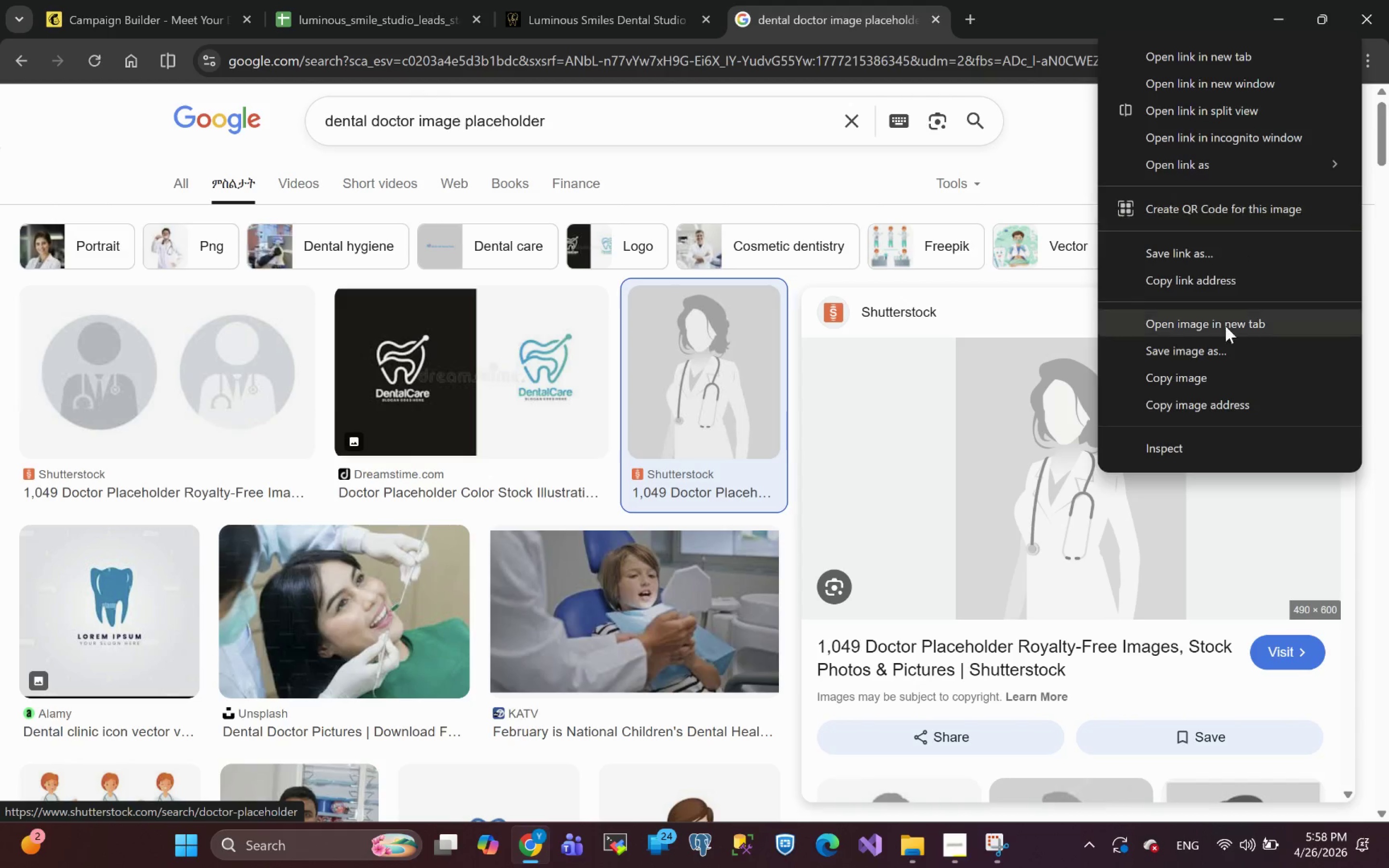 
left_click([1194, 344])
 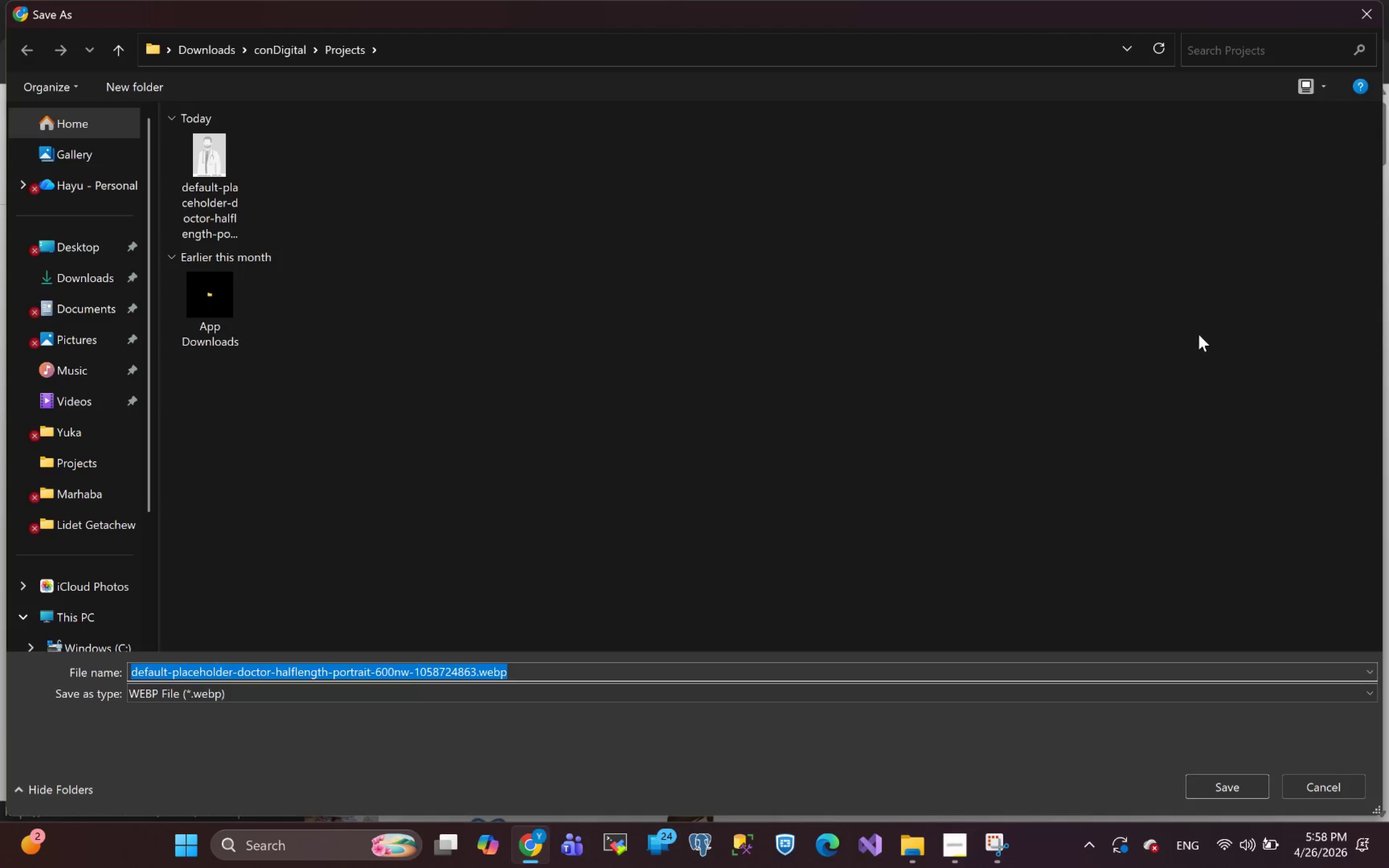 
left_click([1371, 9])
 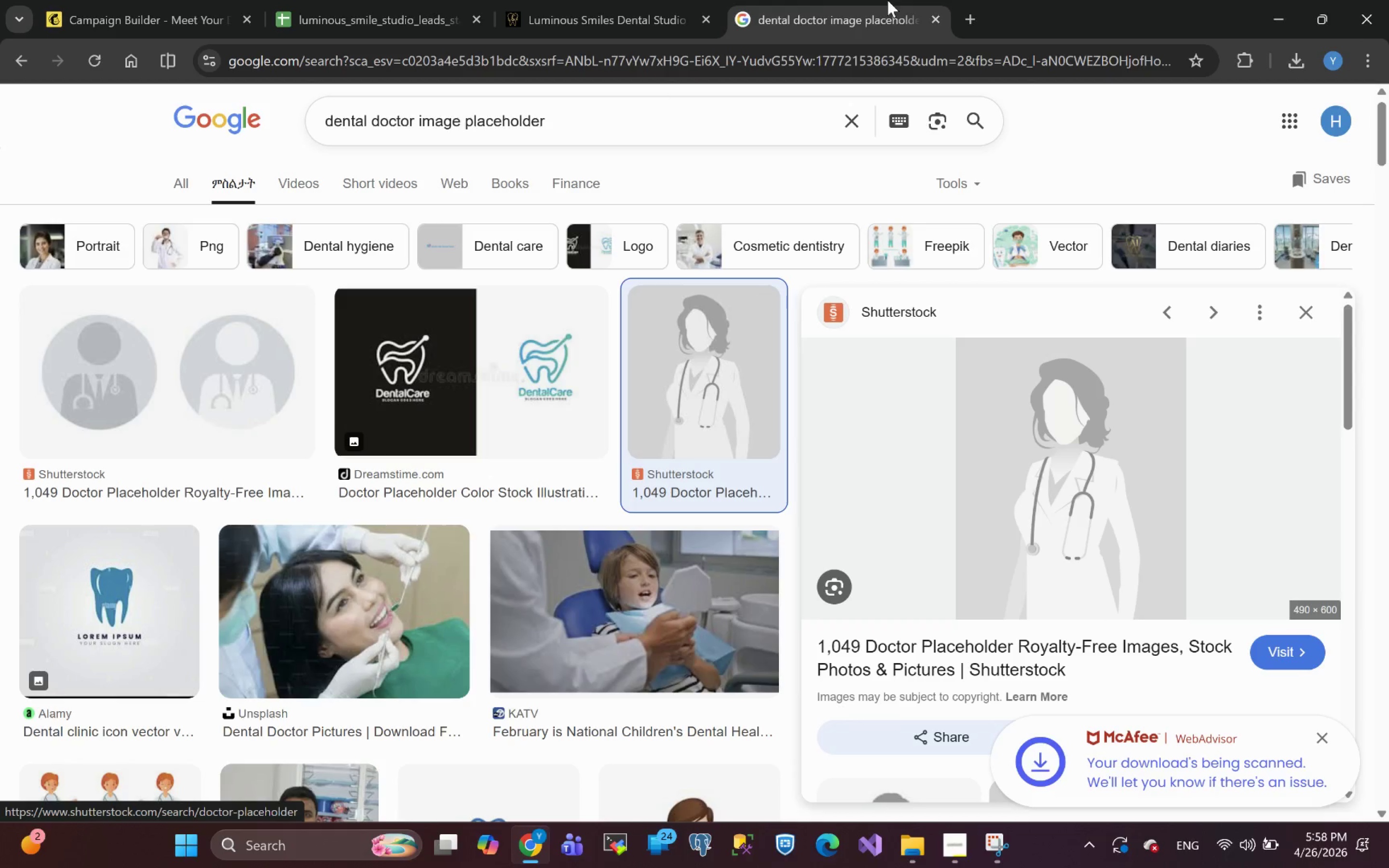 
left_click([135, 10])
 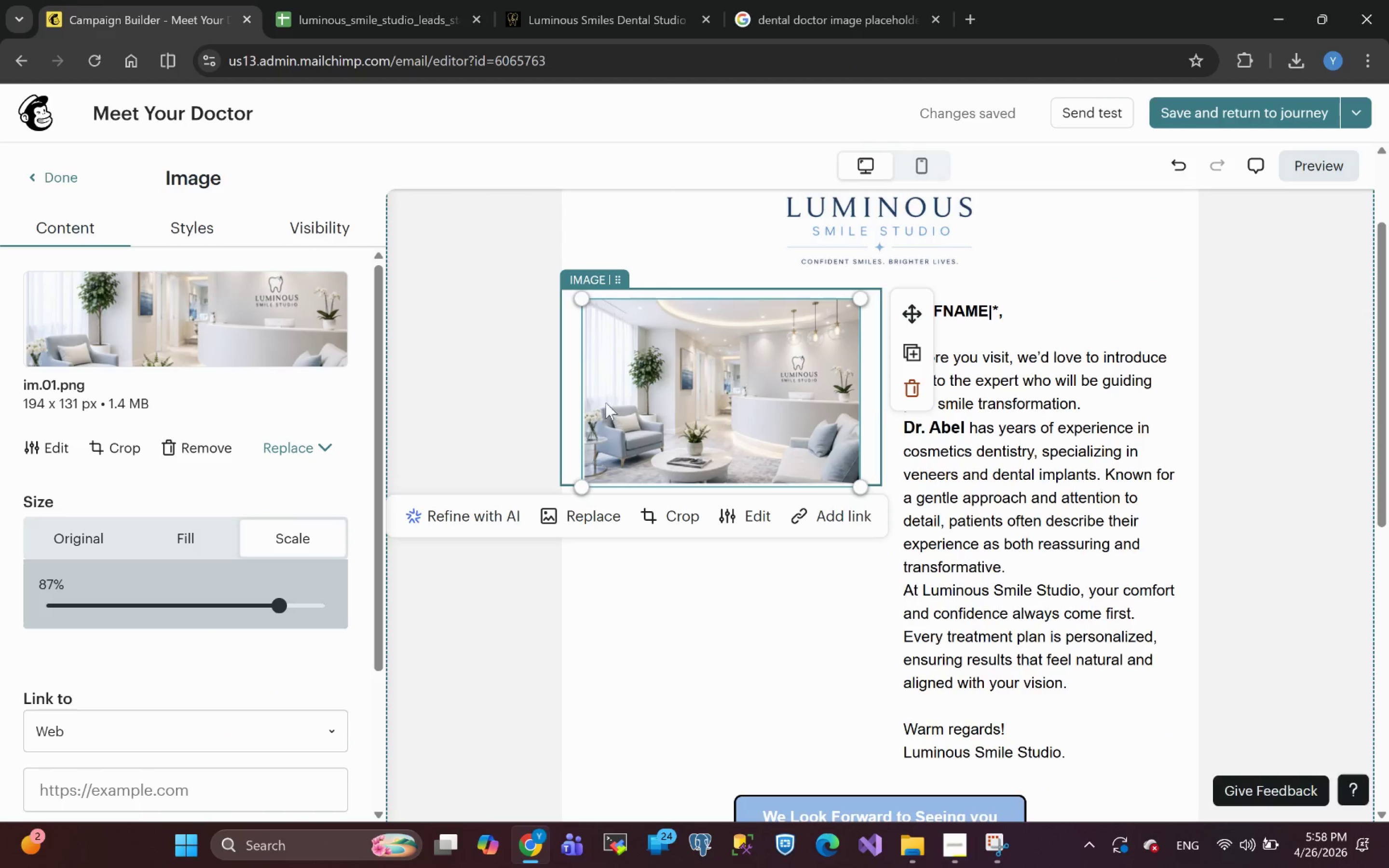 
left_click([596, 519])
 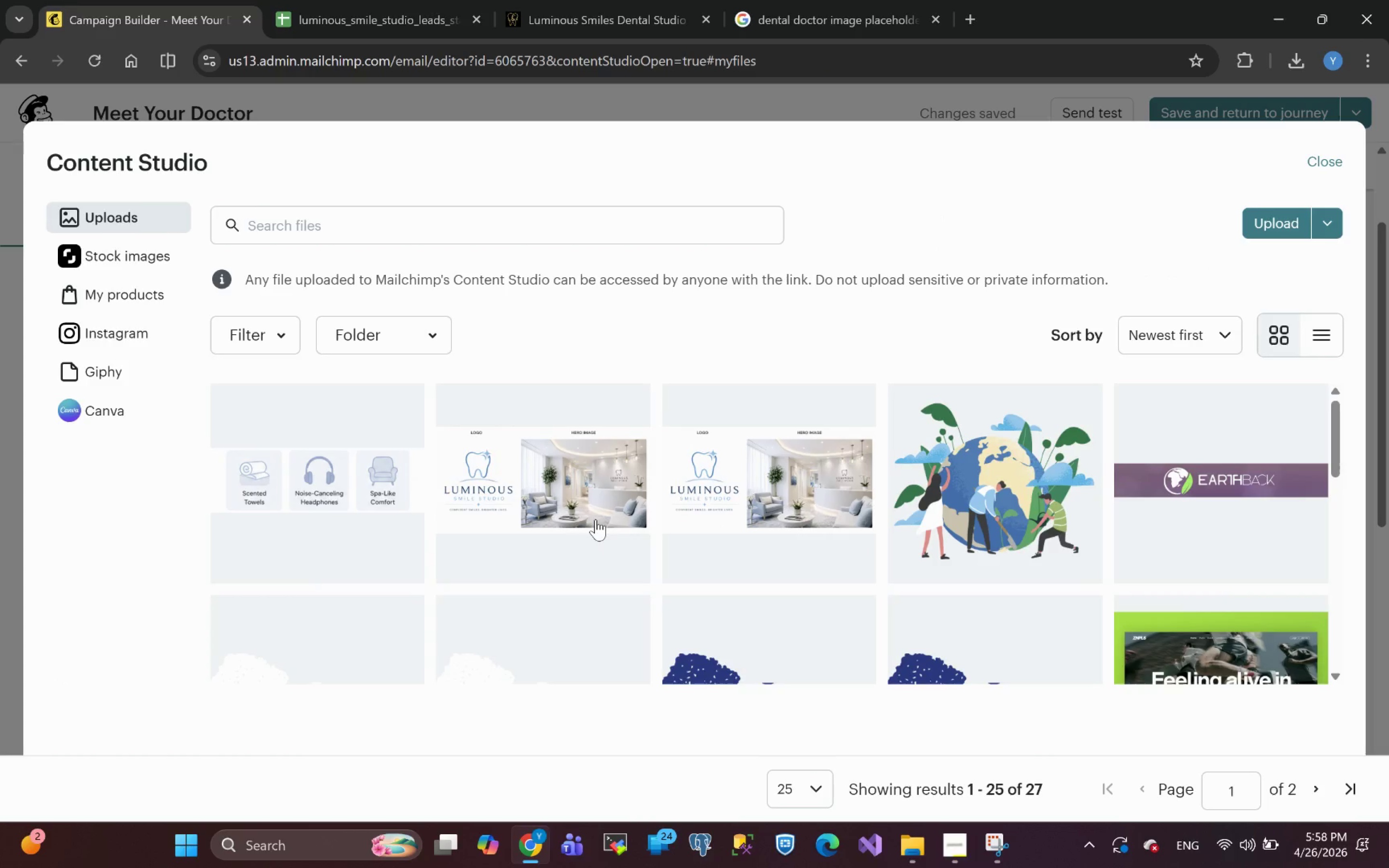 
wait(10.14)
 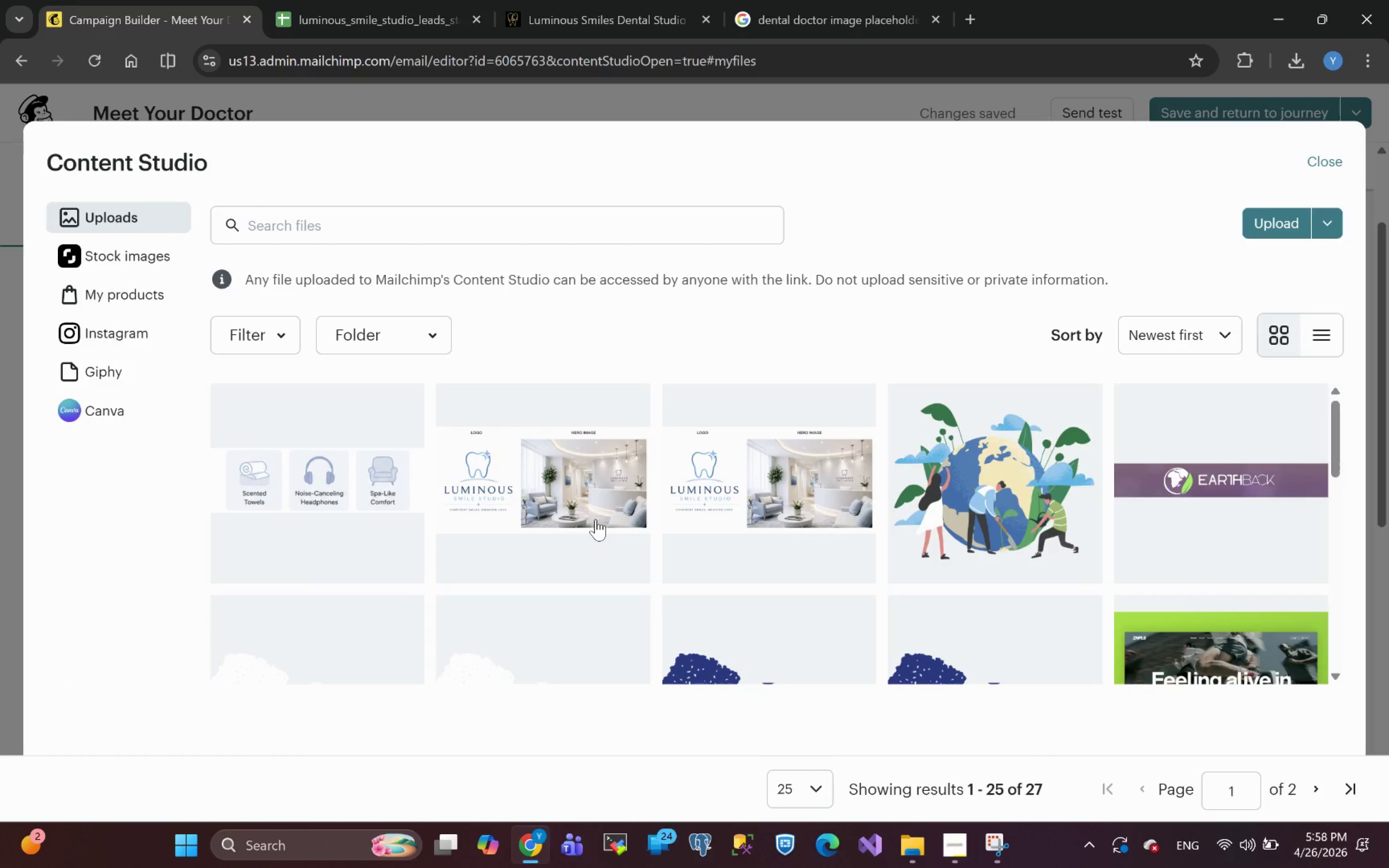 
left_click([596, 519])
 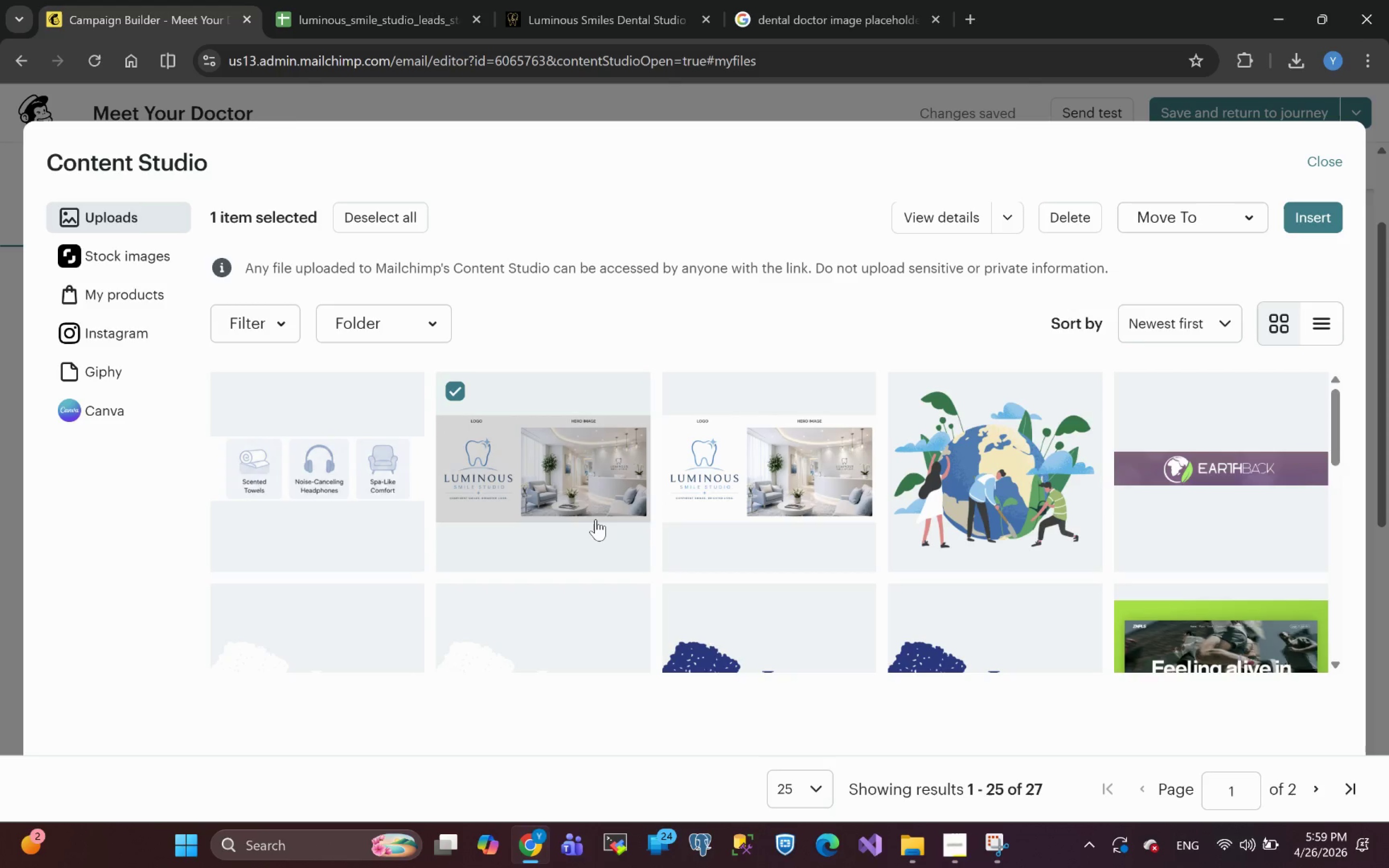 
wait(27.38)
 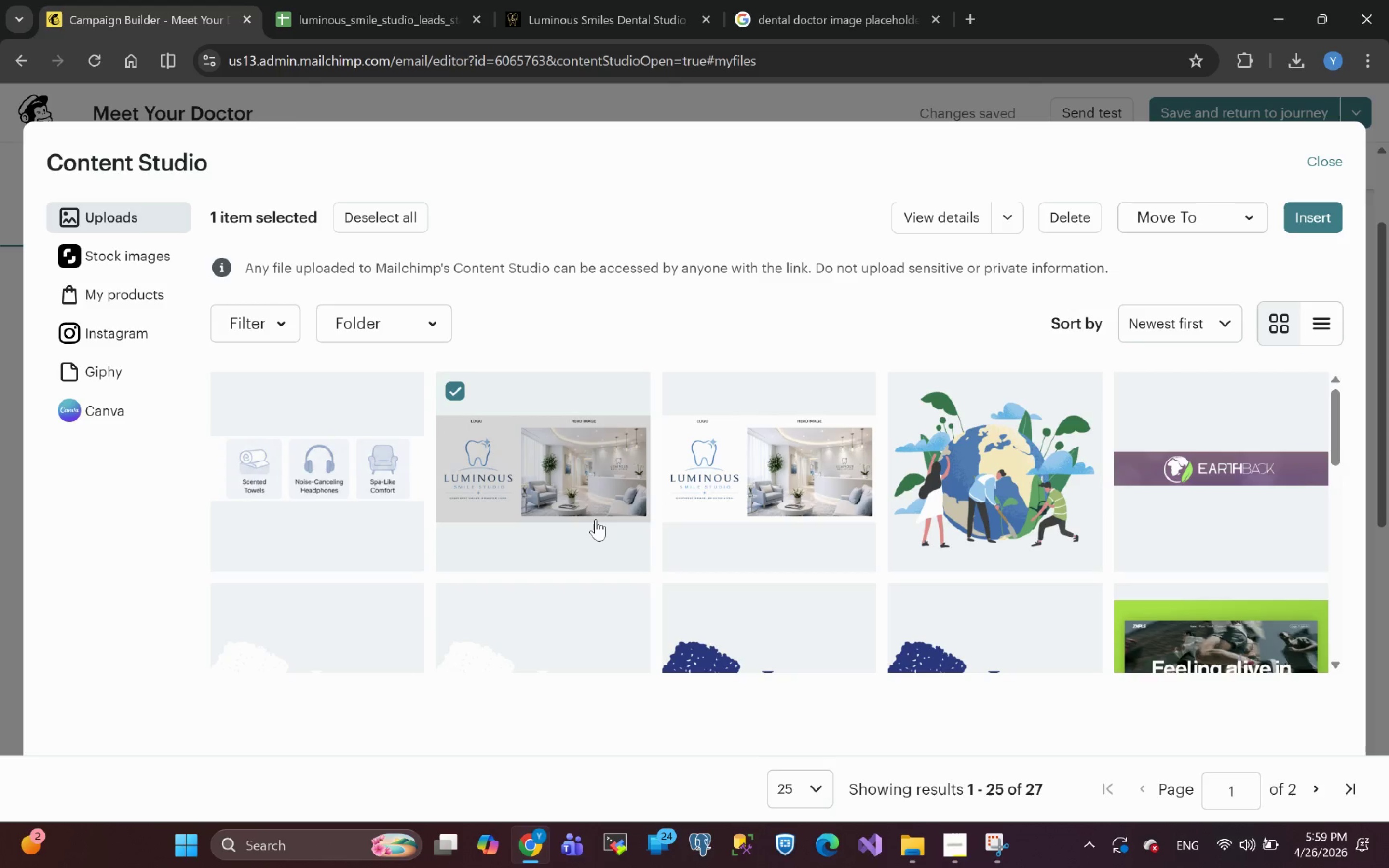 
left_click([1328, 166])
 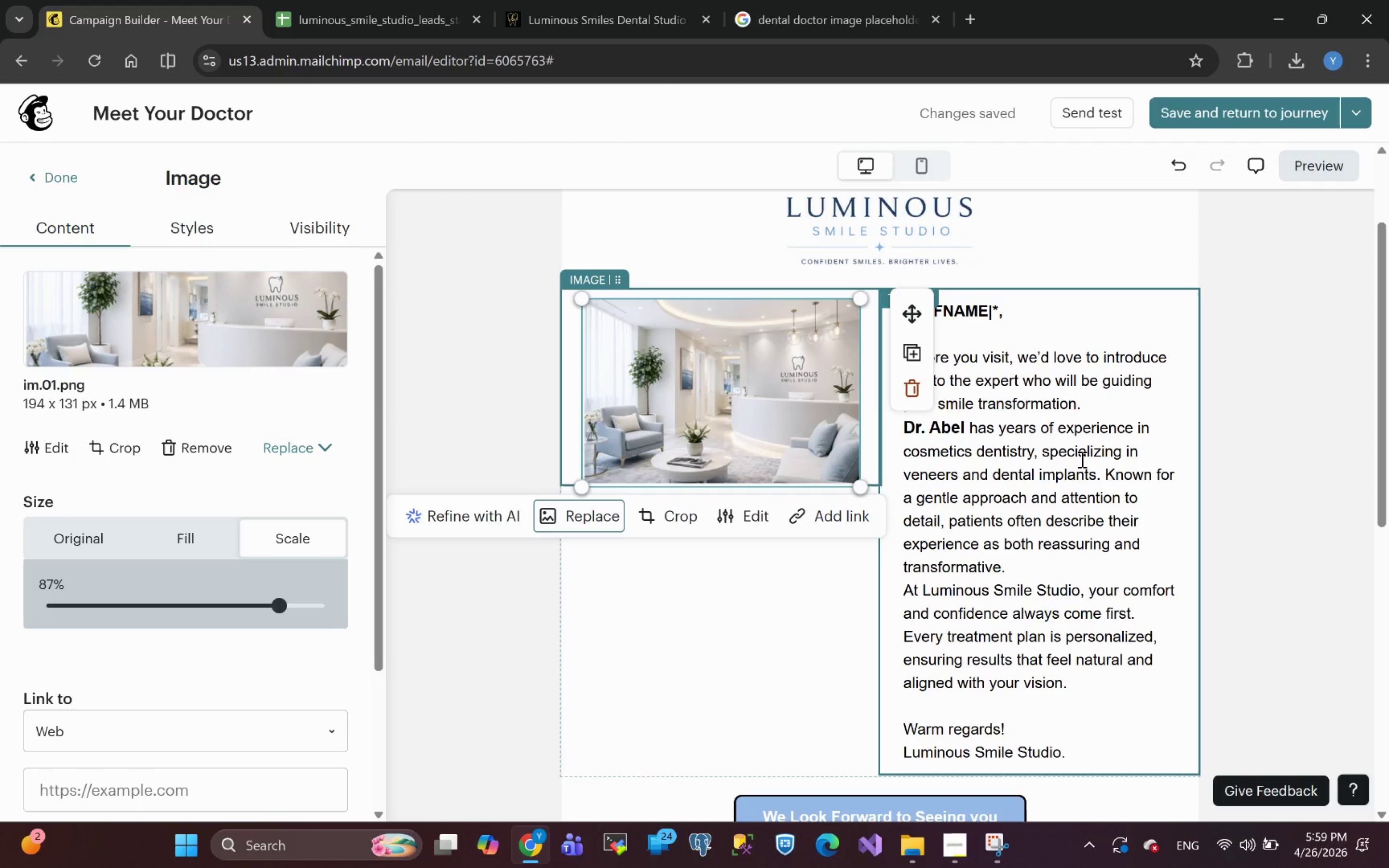 
wait(13.59)
 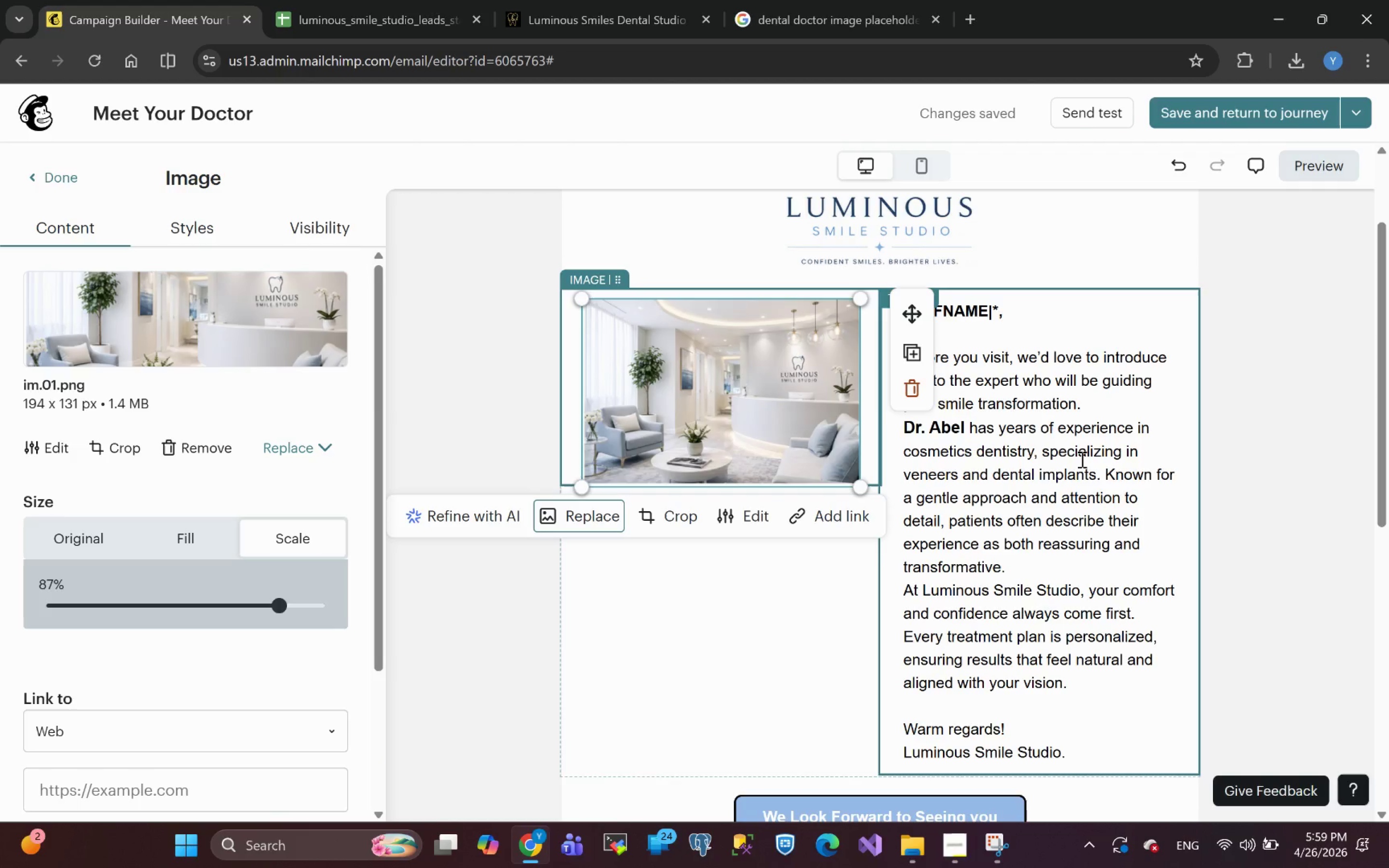 
left_click([949, 841])